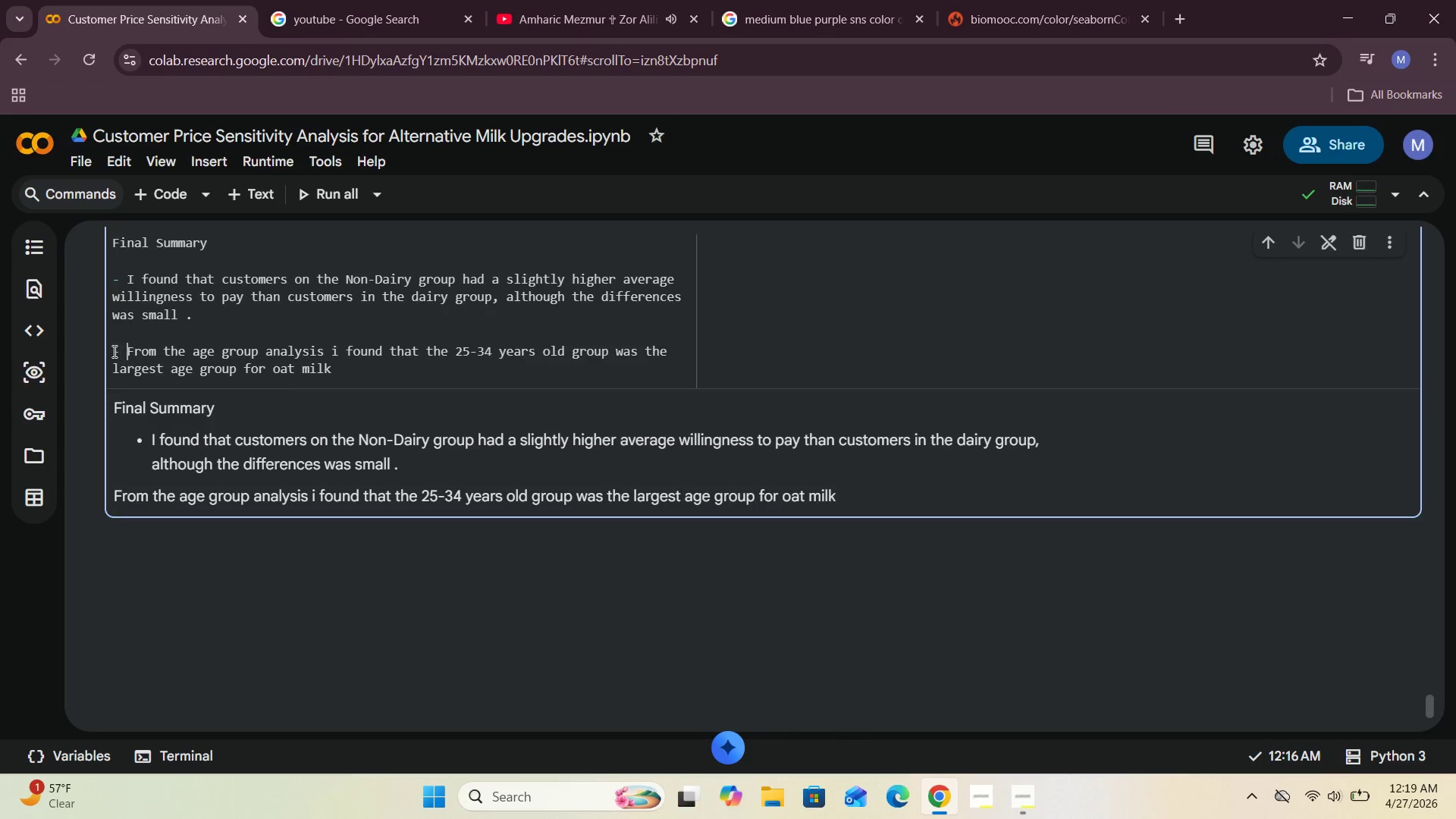 
key(Space)
 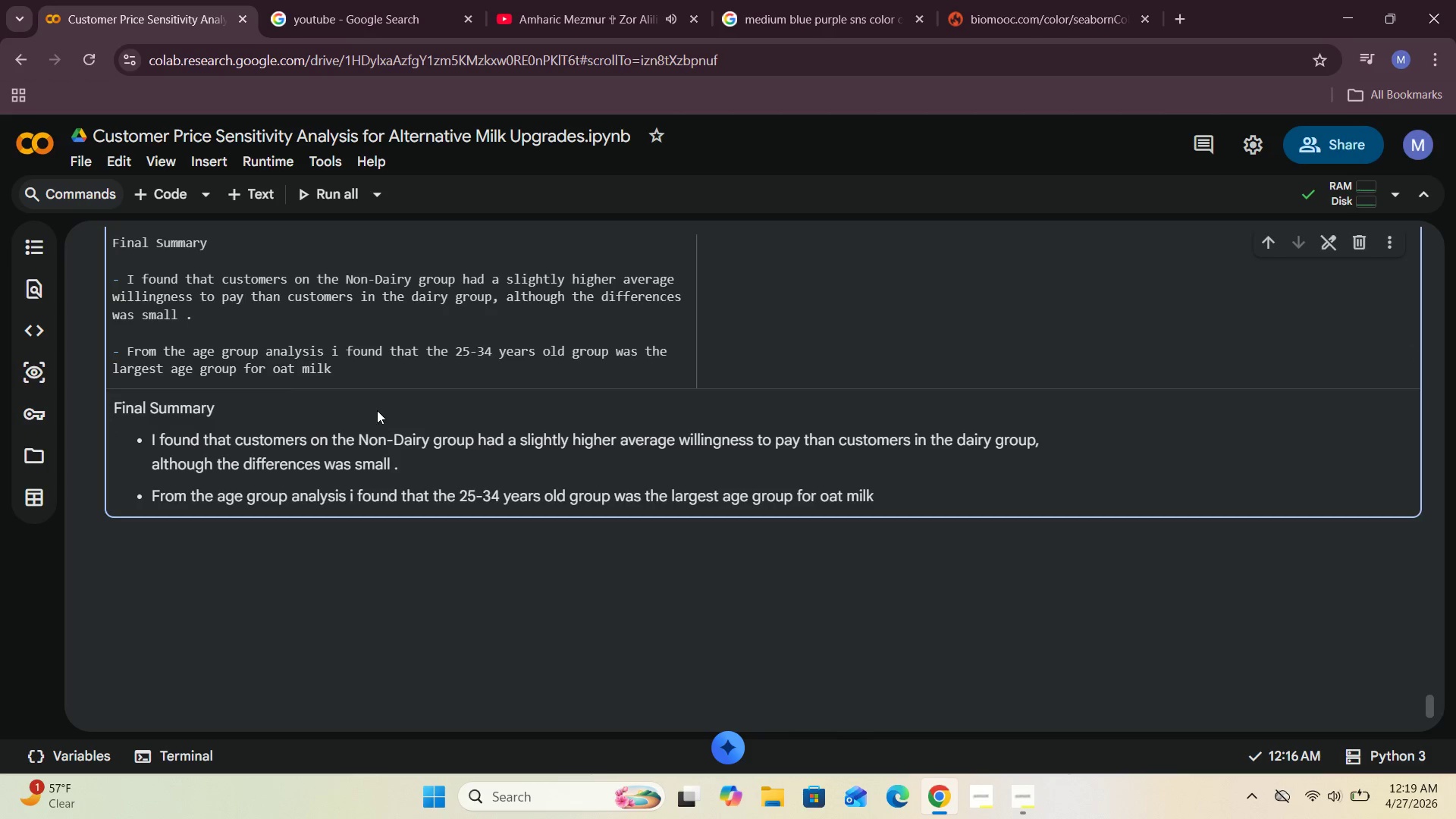 
left_click([354, 372])
 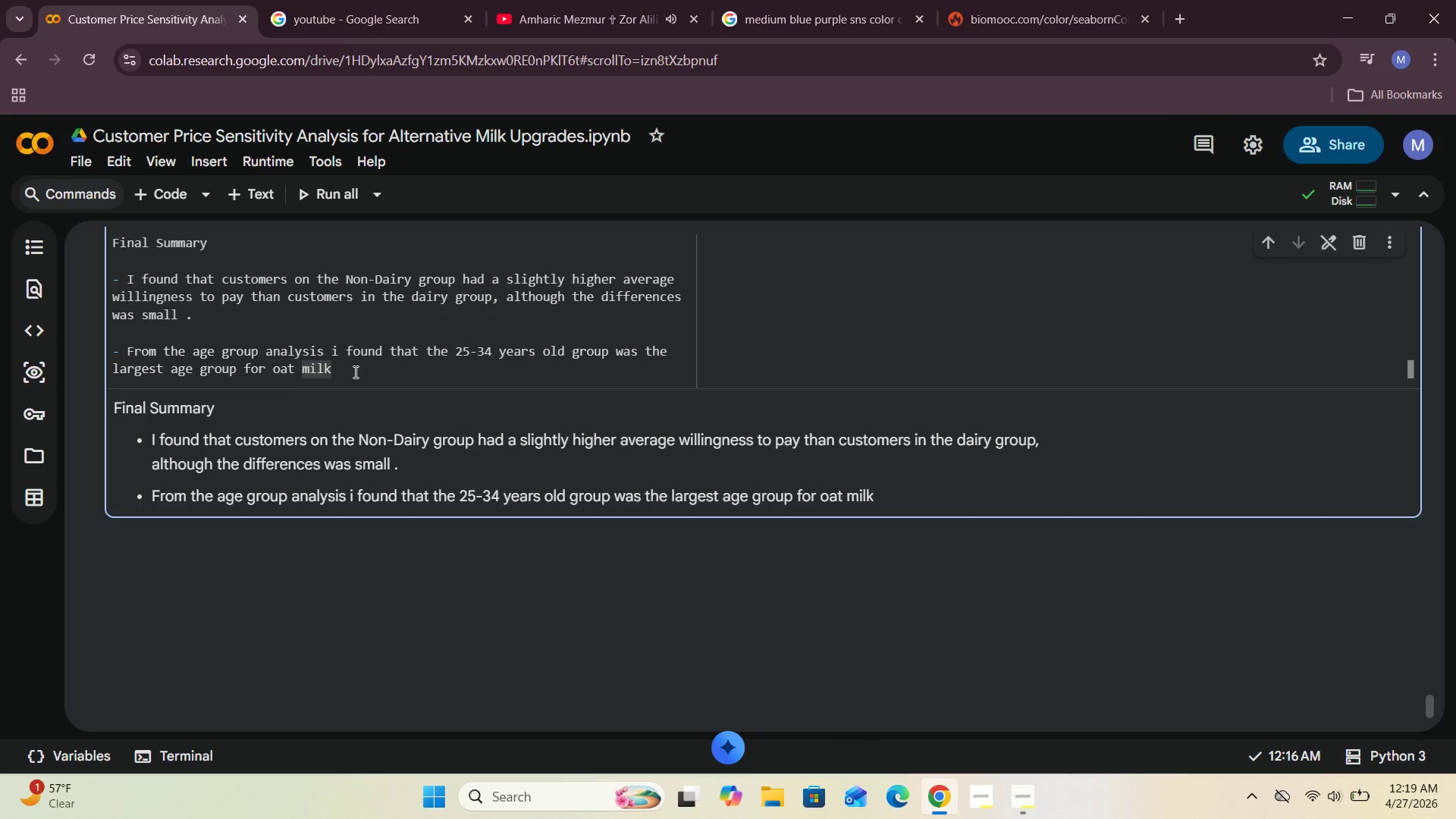 
key(Period)
 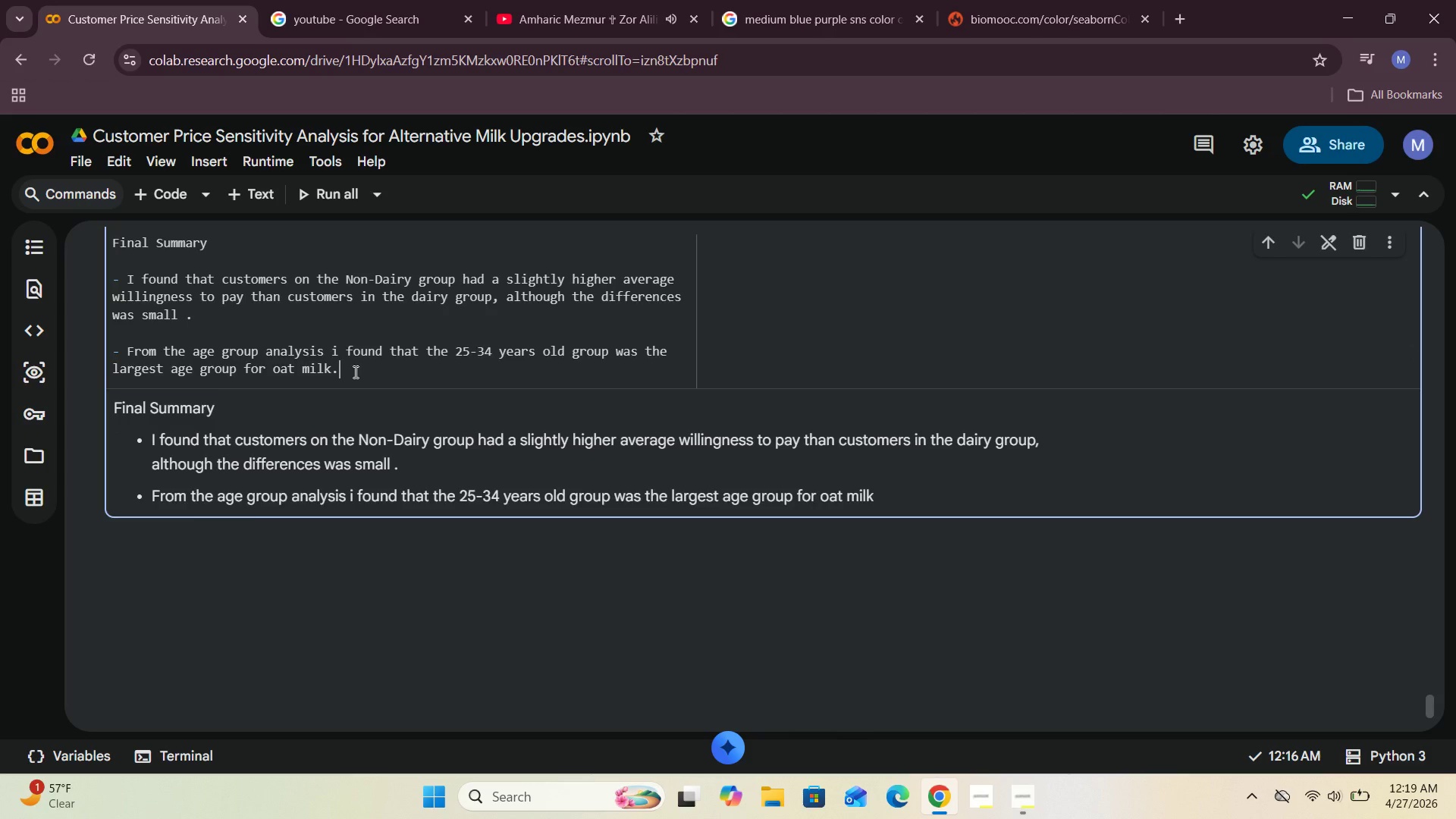 
key(Enter)
 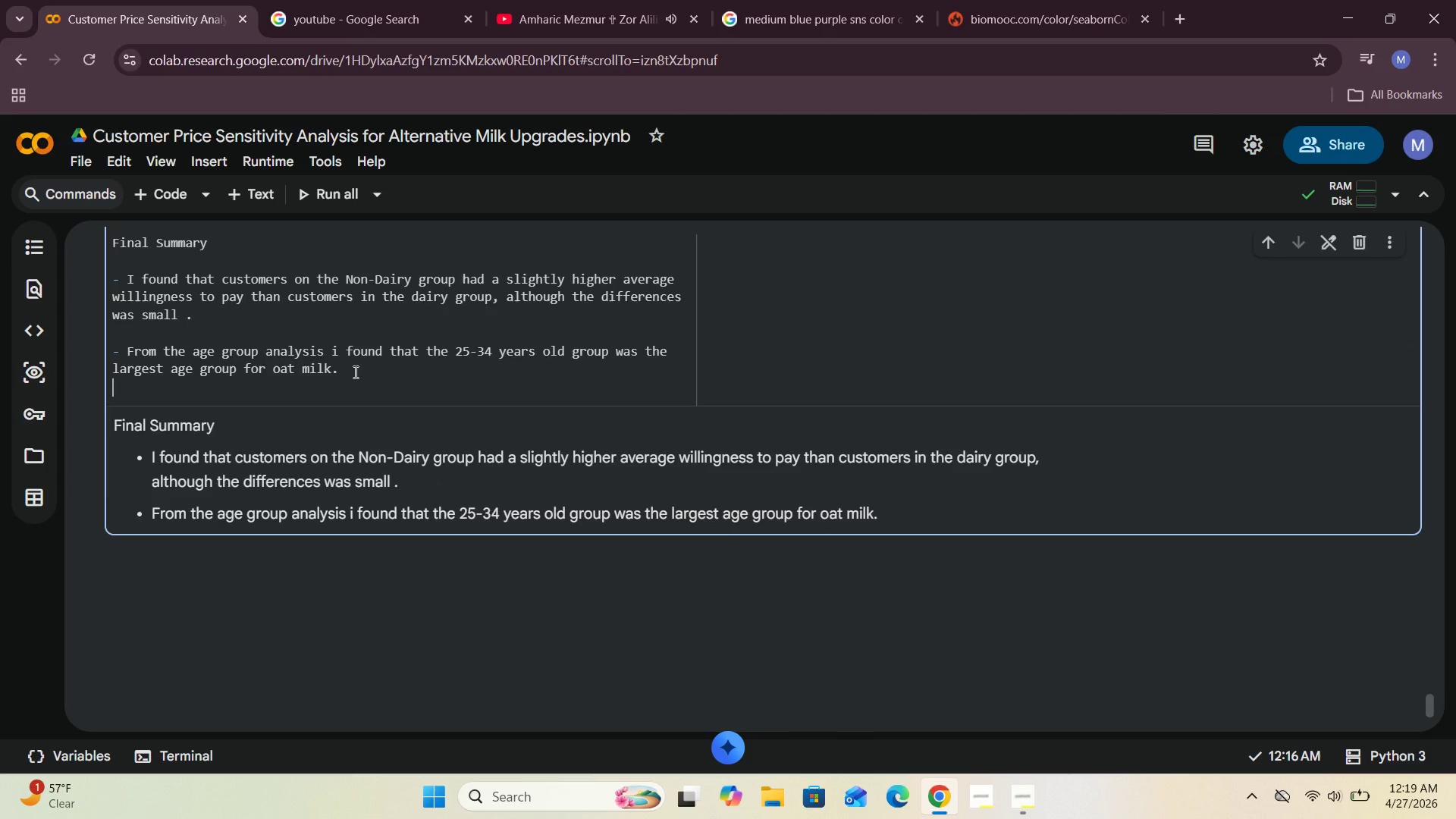 
key(Minus)
 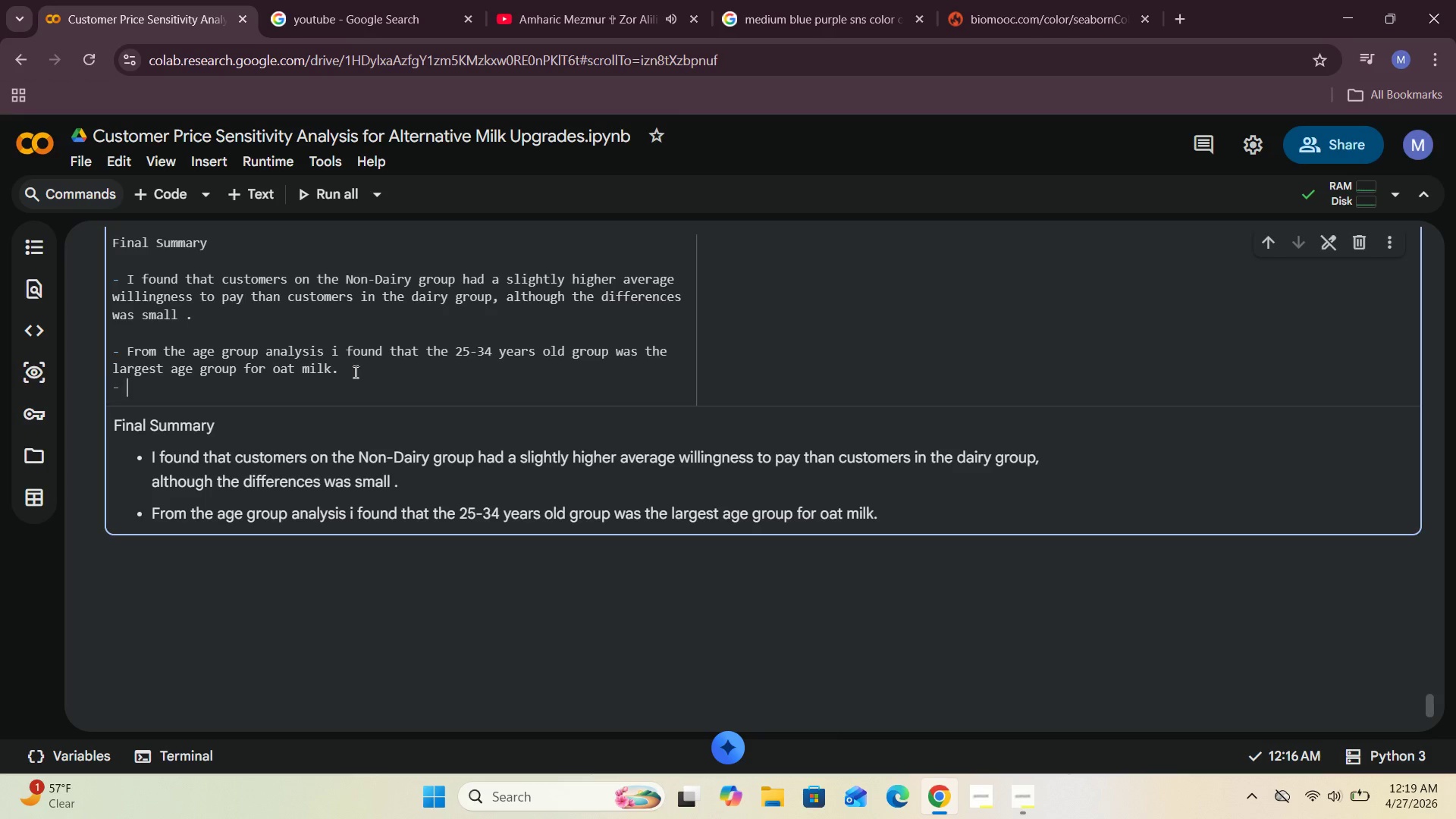 
key(Space)
 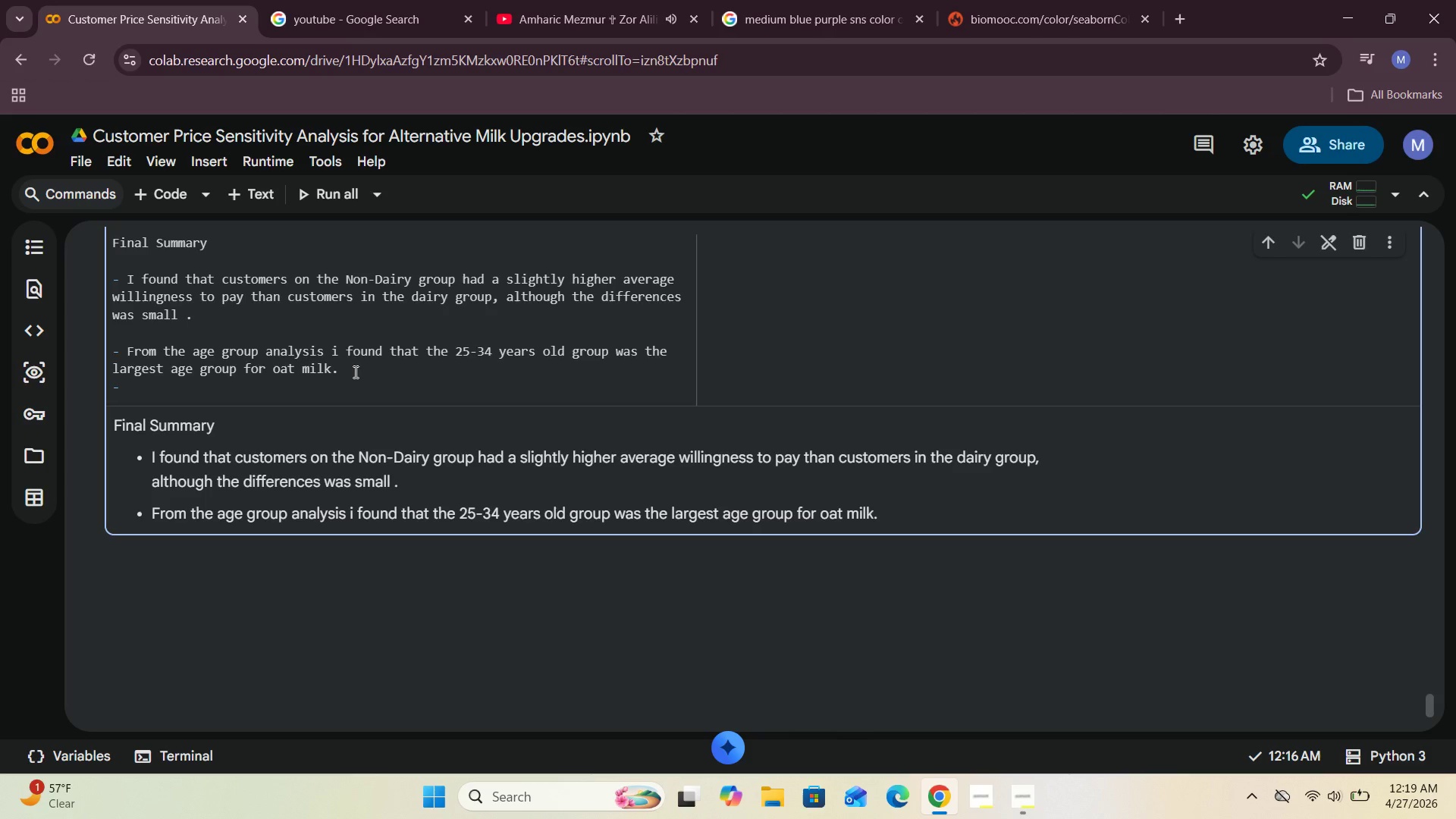 
key(Backspace)
 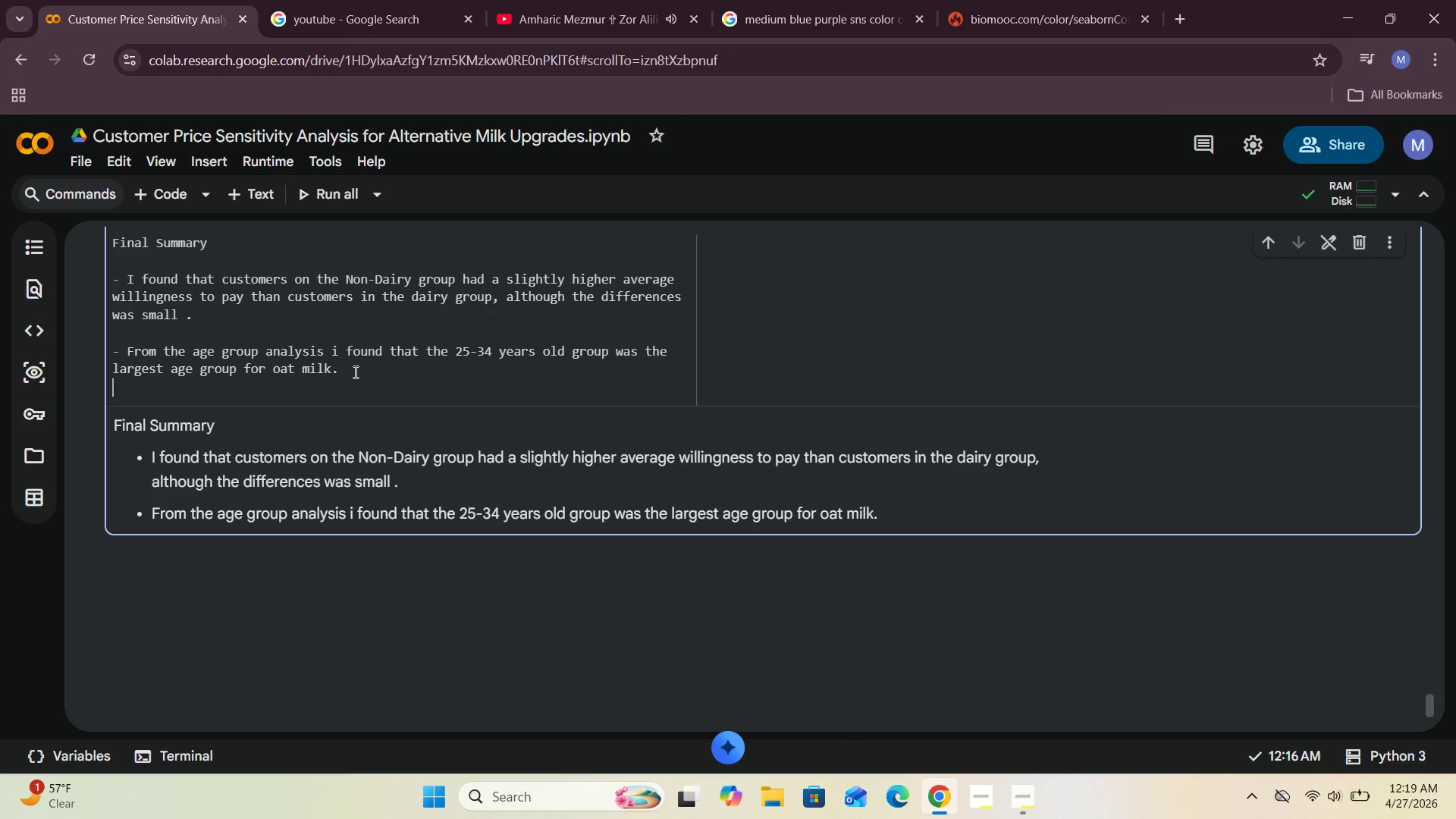 
key(Backspace)
 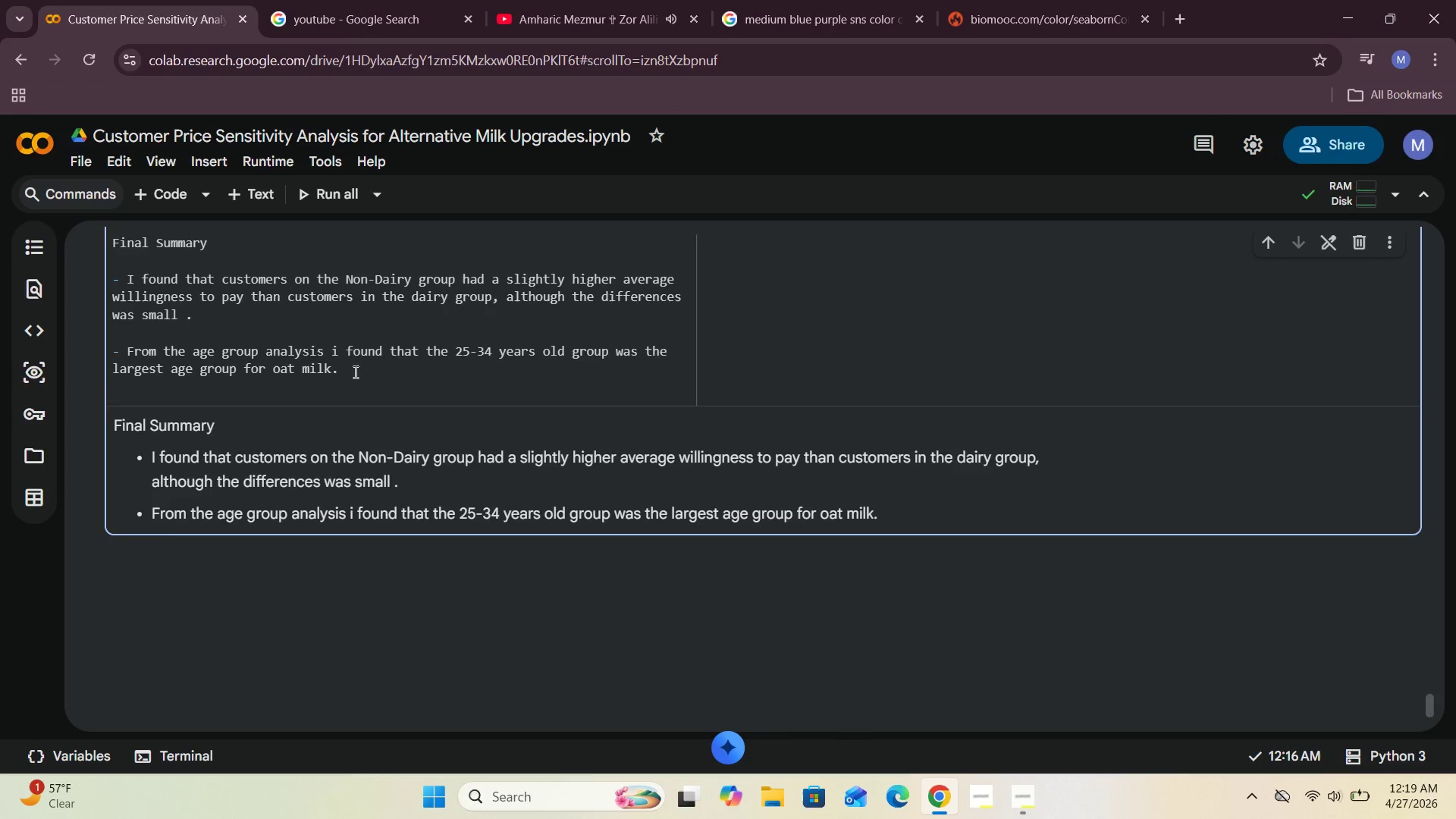 
key(Enter)
 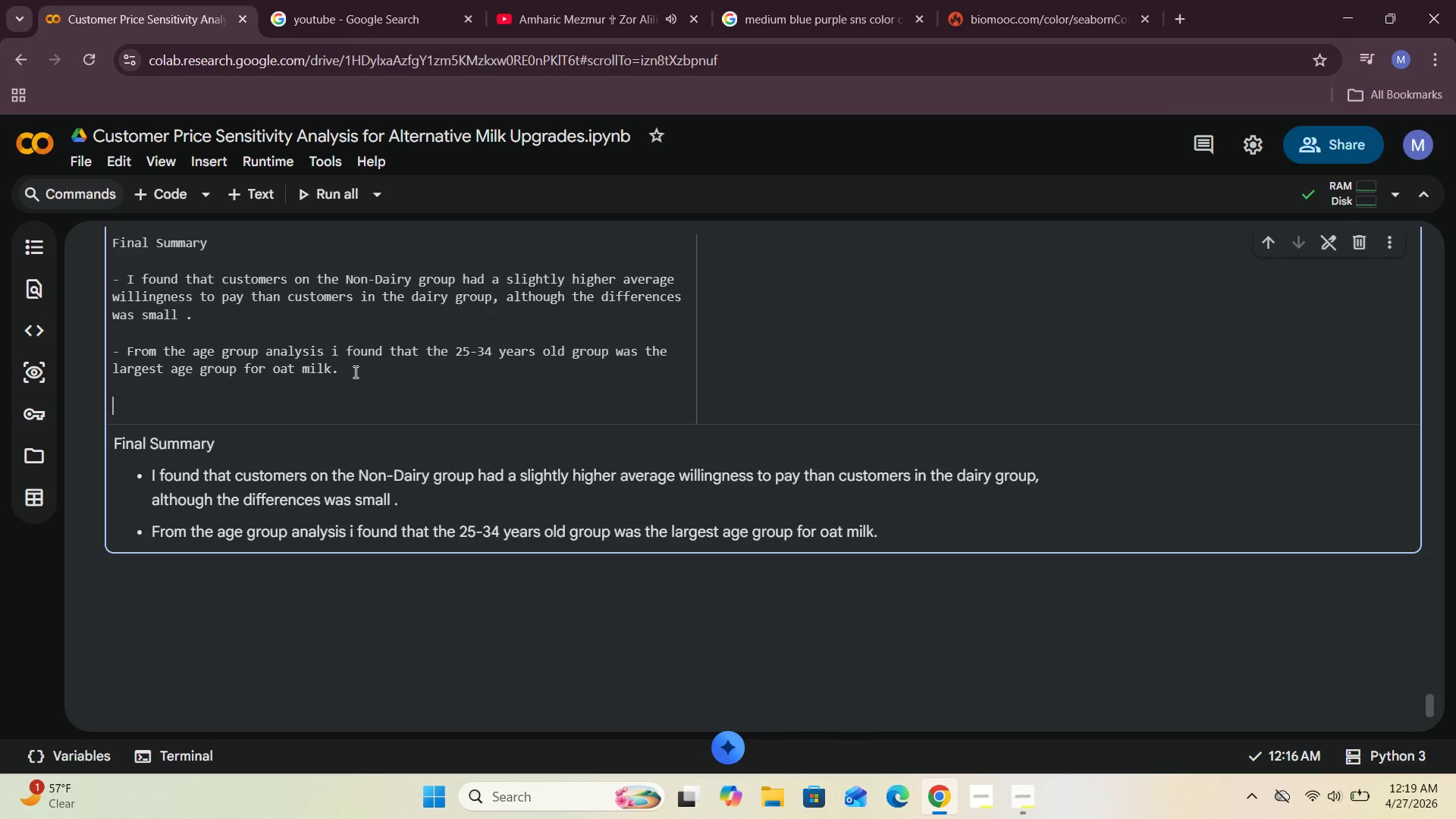 
key(Minus)
 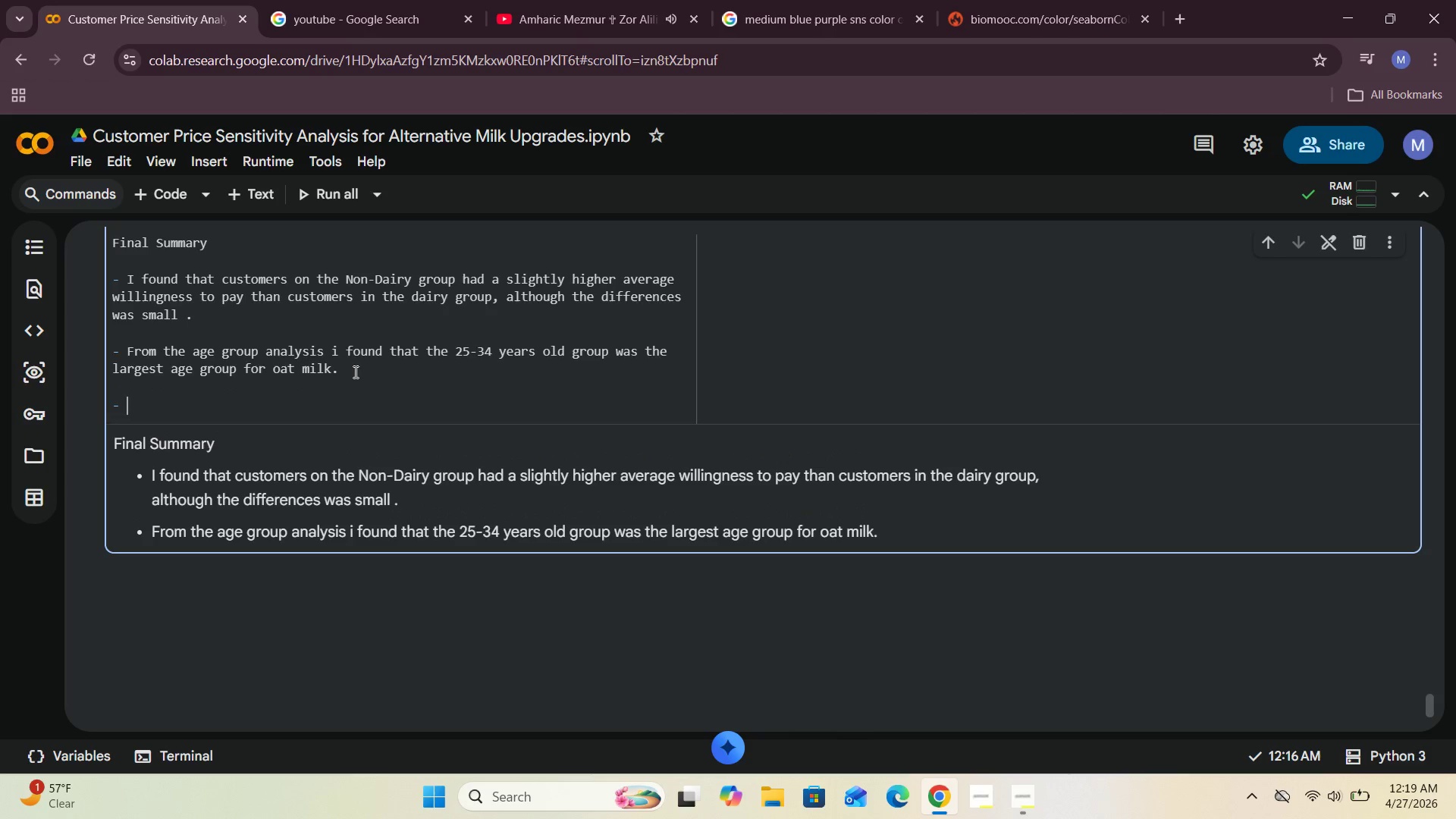 
key(Space)
 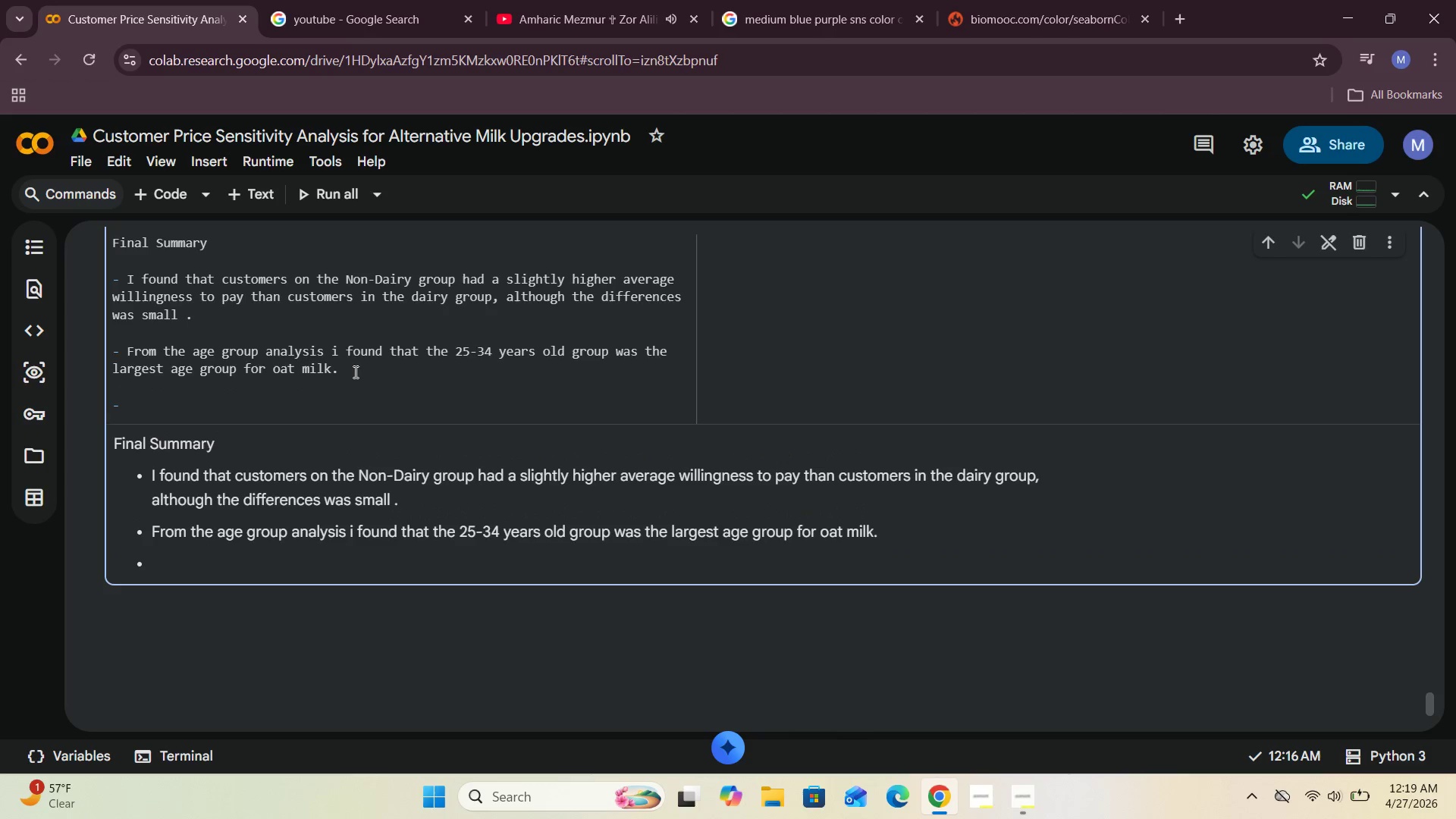 
type(The visualizations also shows that willing )
key(Backspace)
type(ness to pay is fairly similar across the milk )
 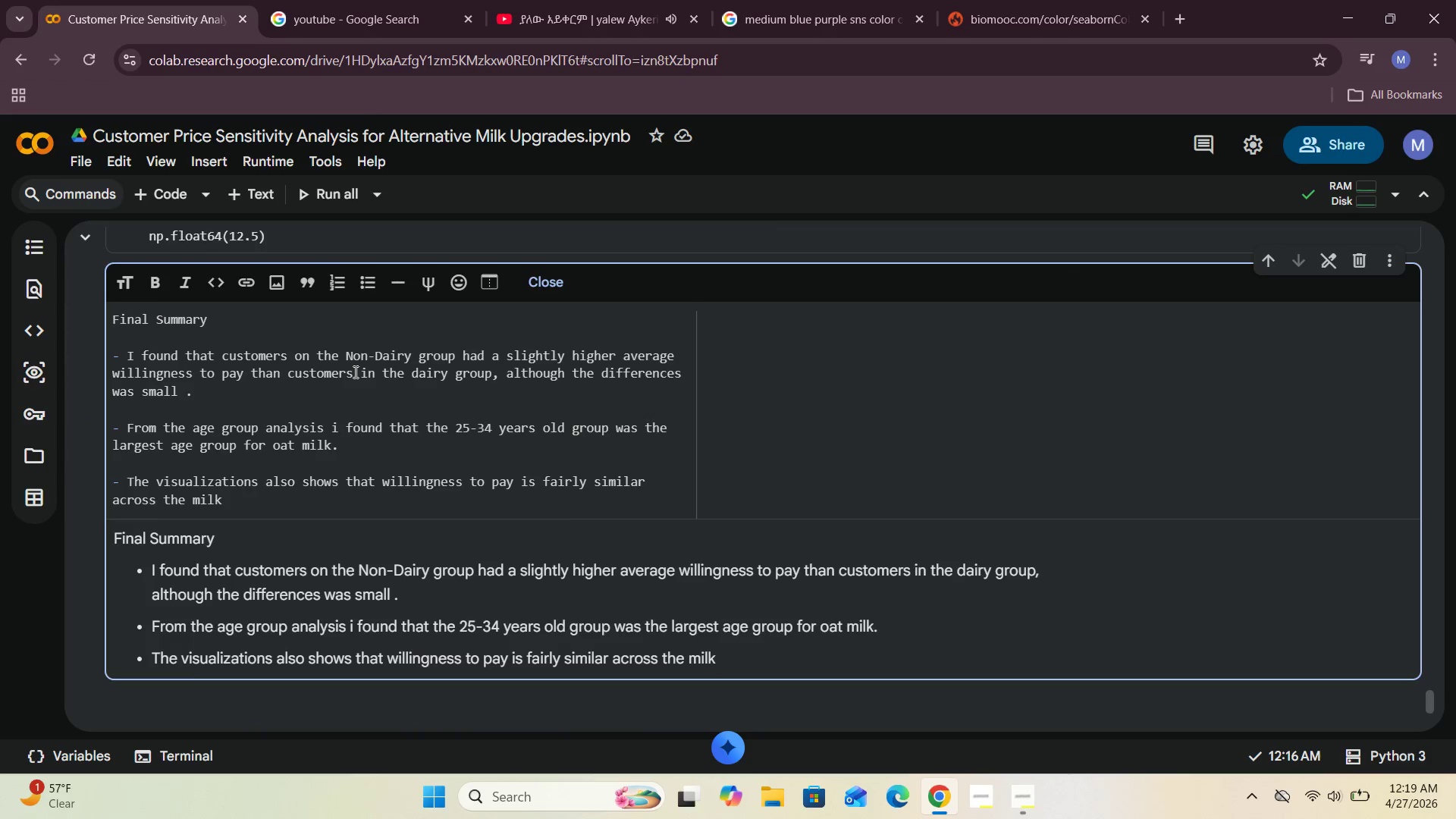 
wait(6.48)
 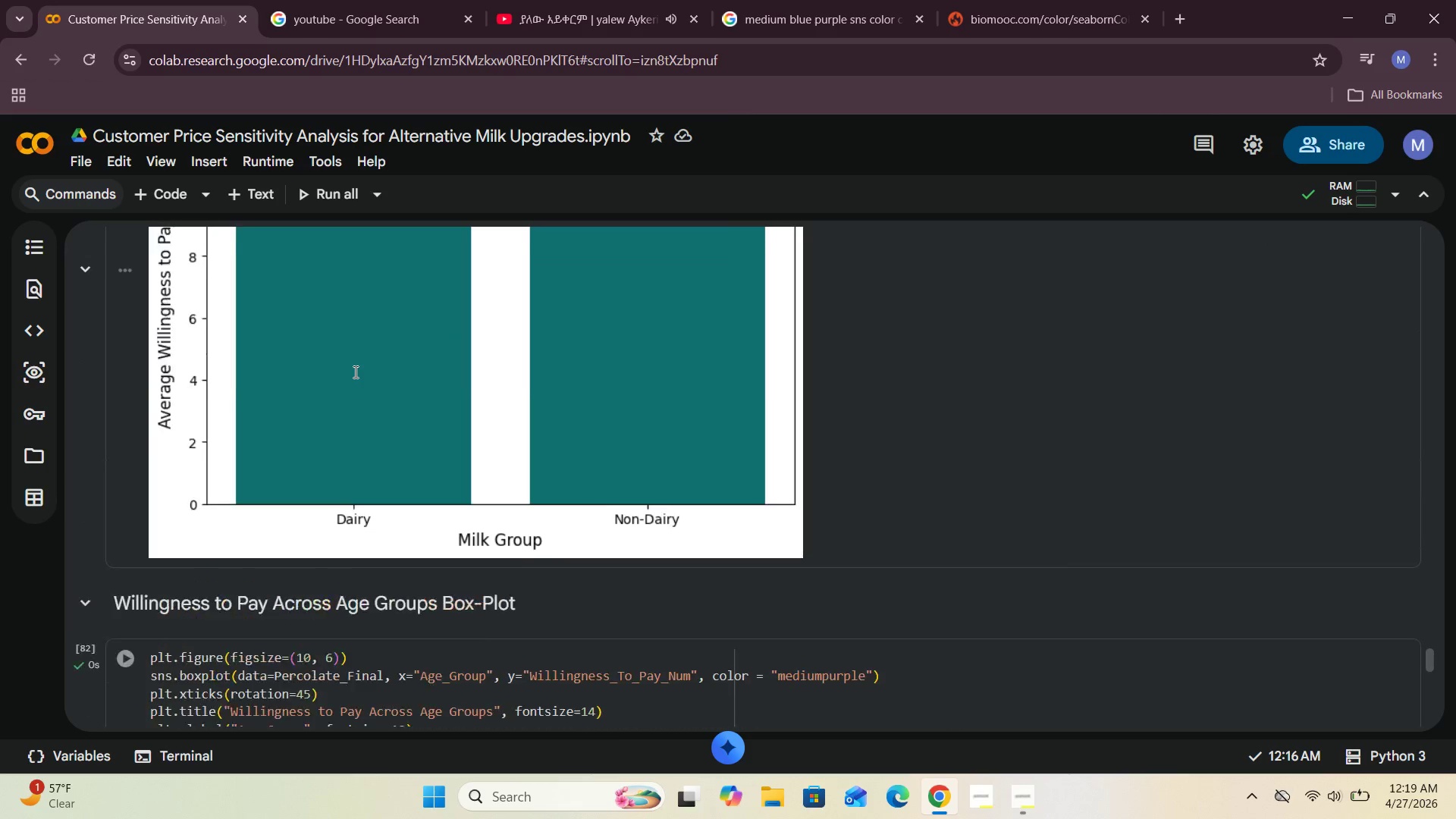 
left_click([194, 501])
 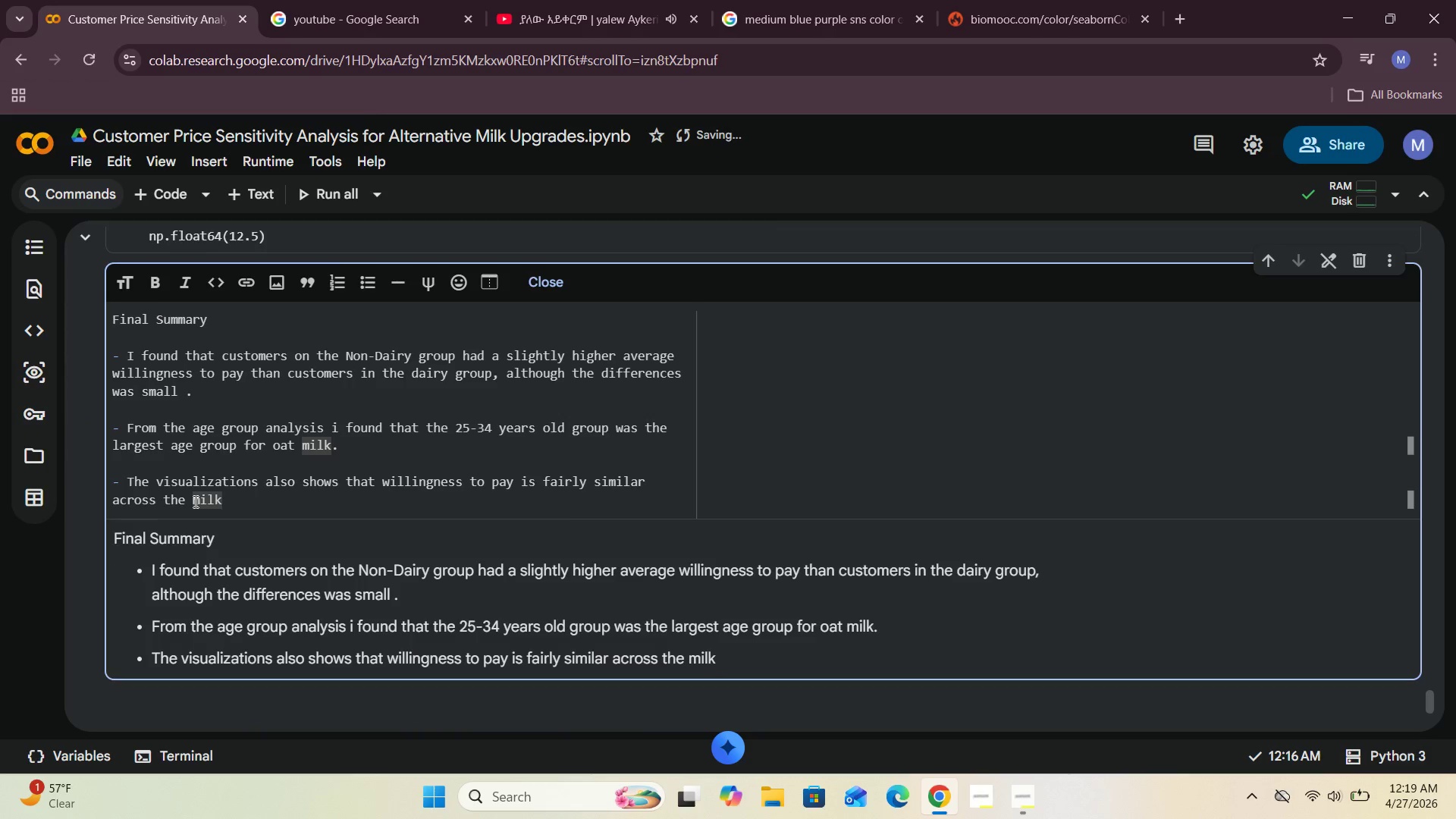 
type(two )
 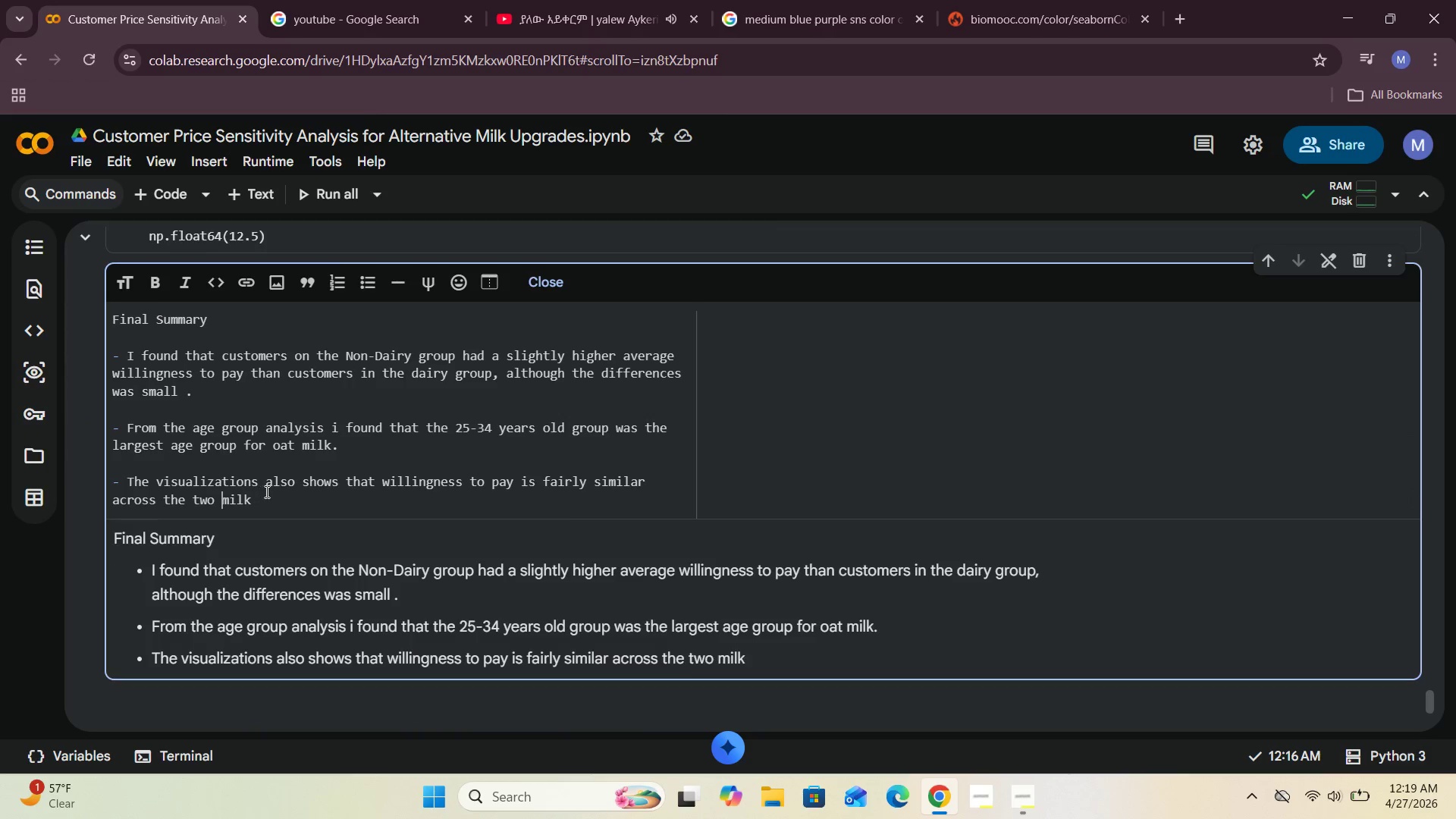 
left_click([268, 493])
 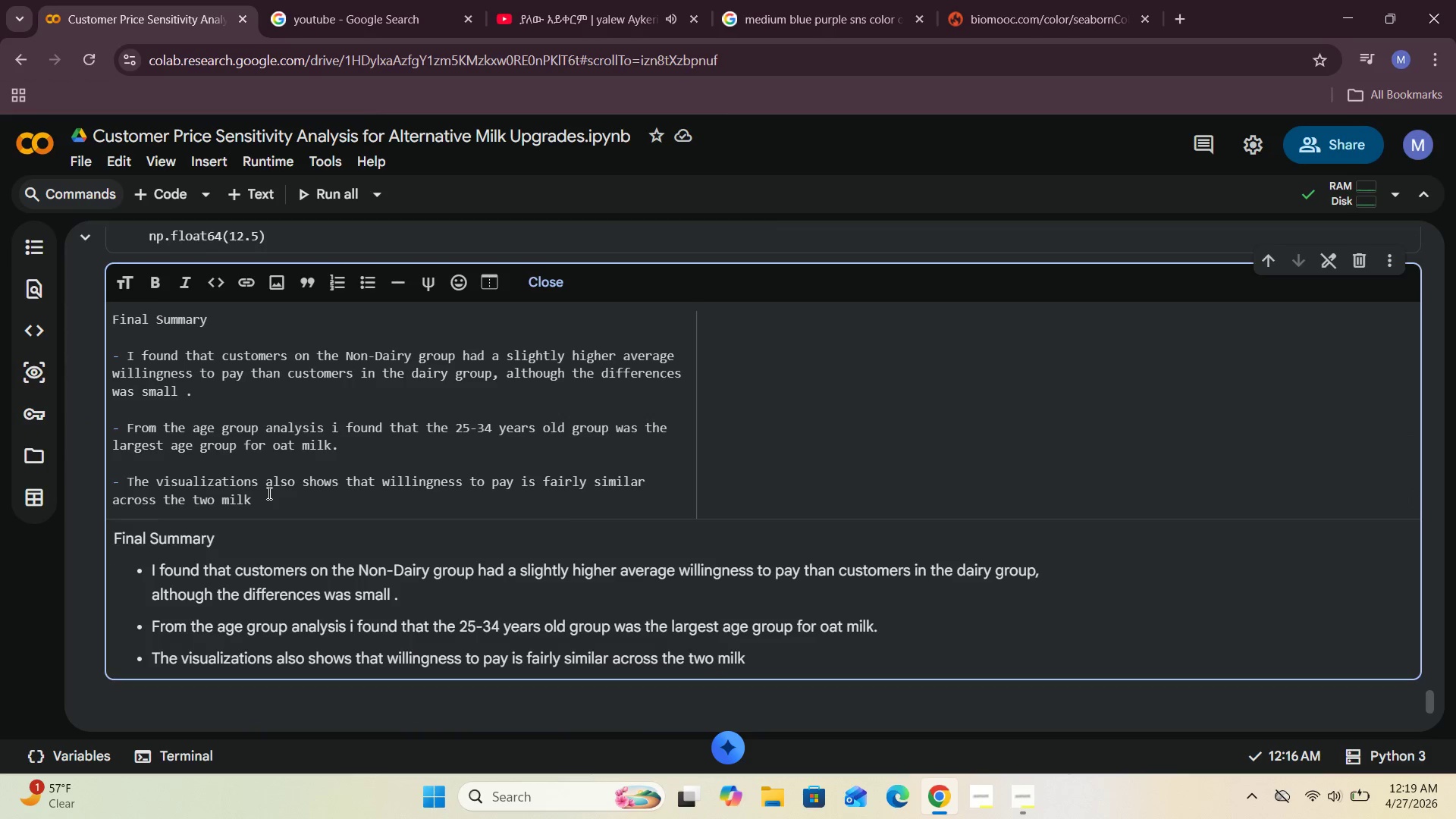 
type(hgroup)
key(Backspace)
key(Backspace)
key(Backspace)
key(Backspace)
key(Backspace)
type(roups and age ag)
key(Backspace)
type(e )
key(Backspace)
key(Backspace)
type(ge groups too.)
key(Backspace)
type(, but there are still some higher paying peoples int he data)
 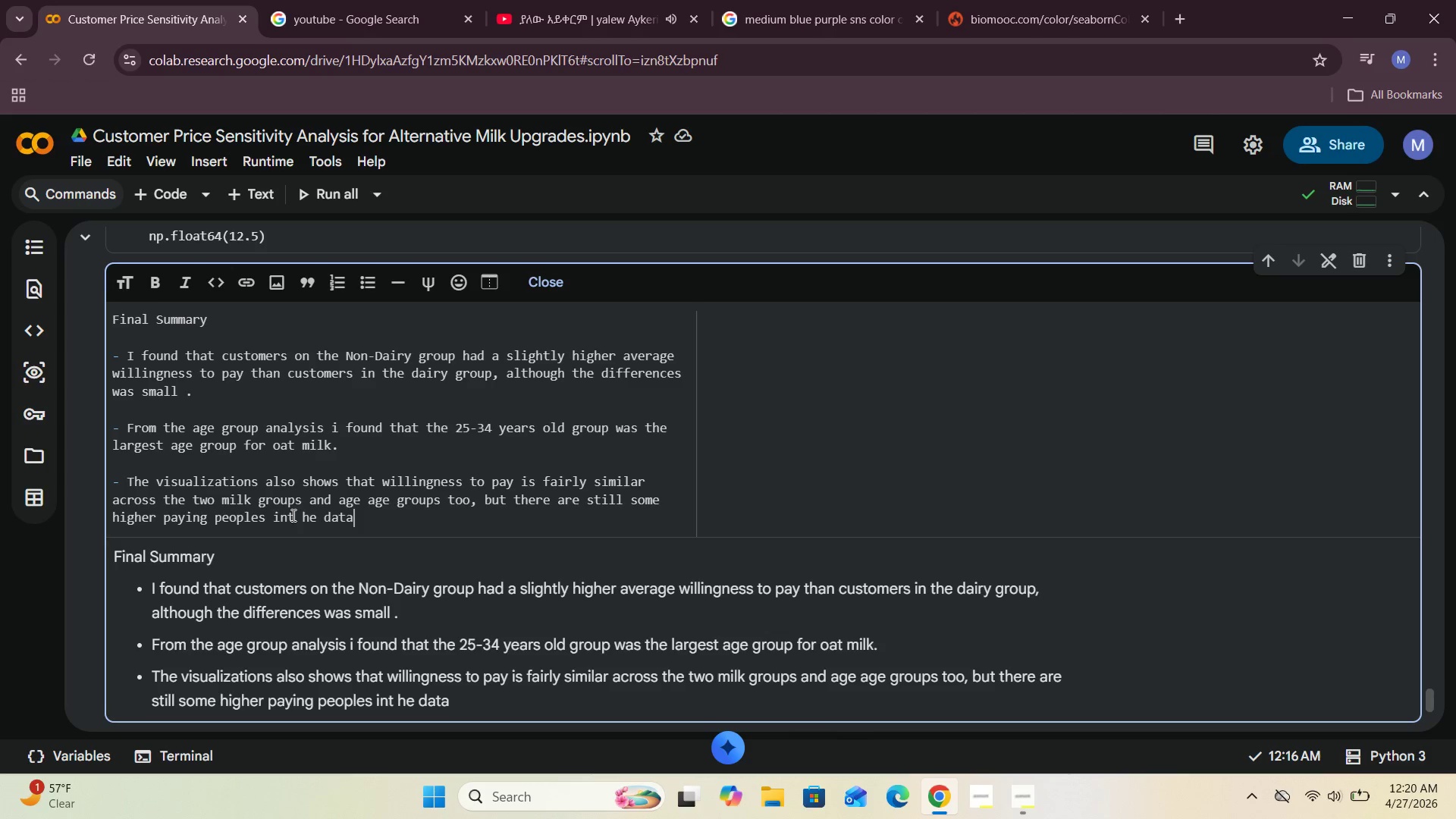 
left_click([288, 516])
 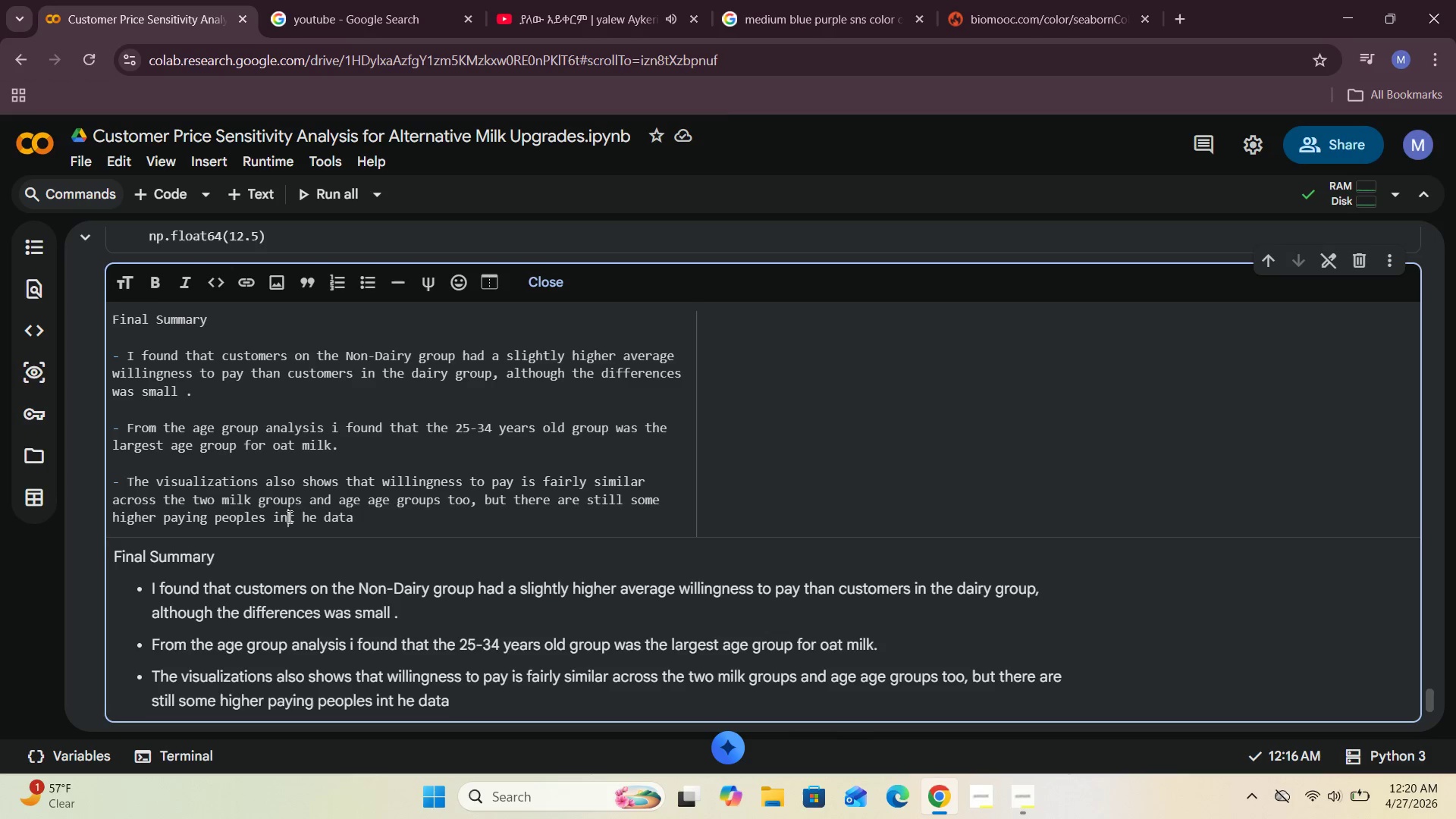 
key(Space)
 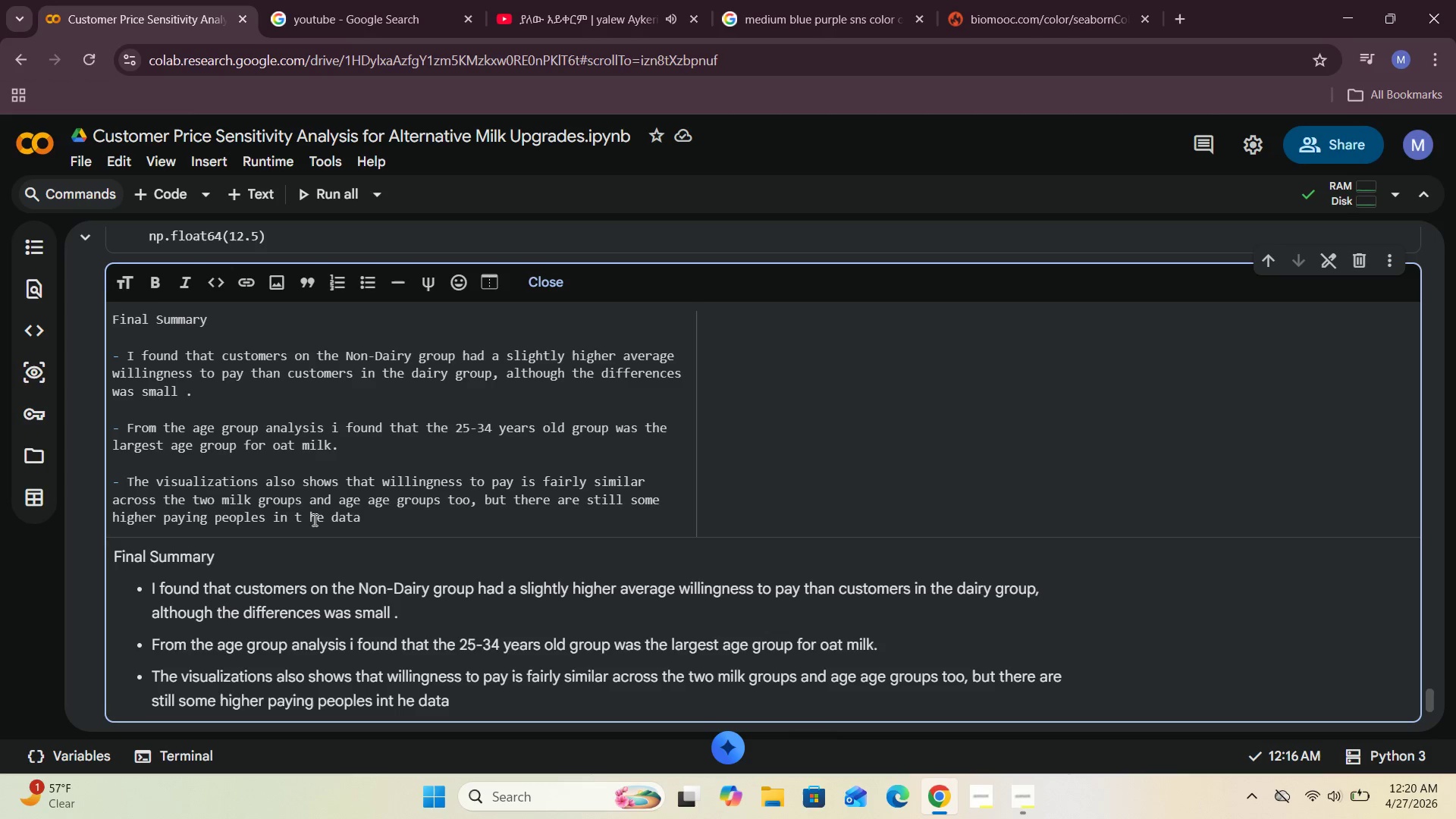 
left_click([313, 519])
 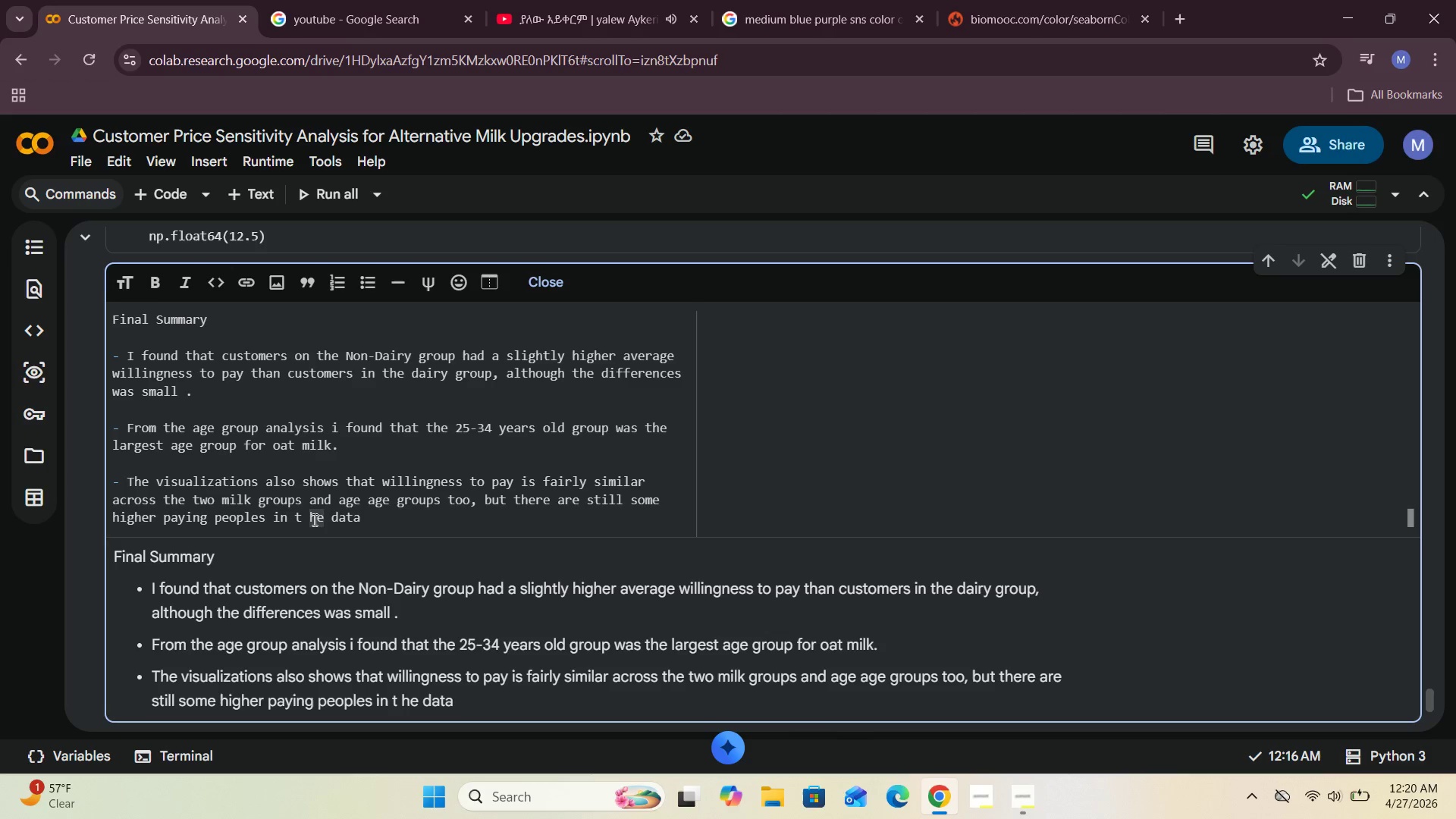 
key(Backspace)
 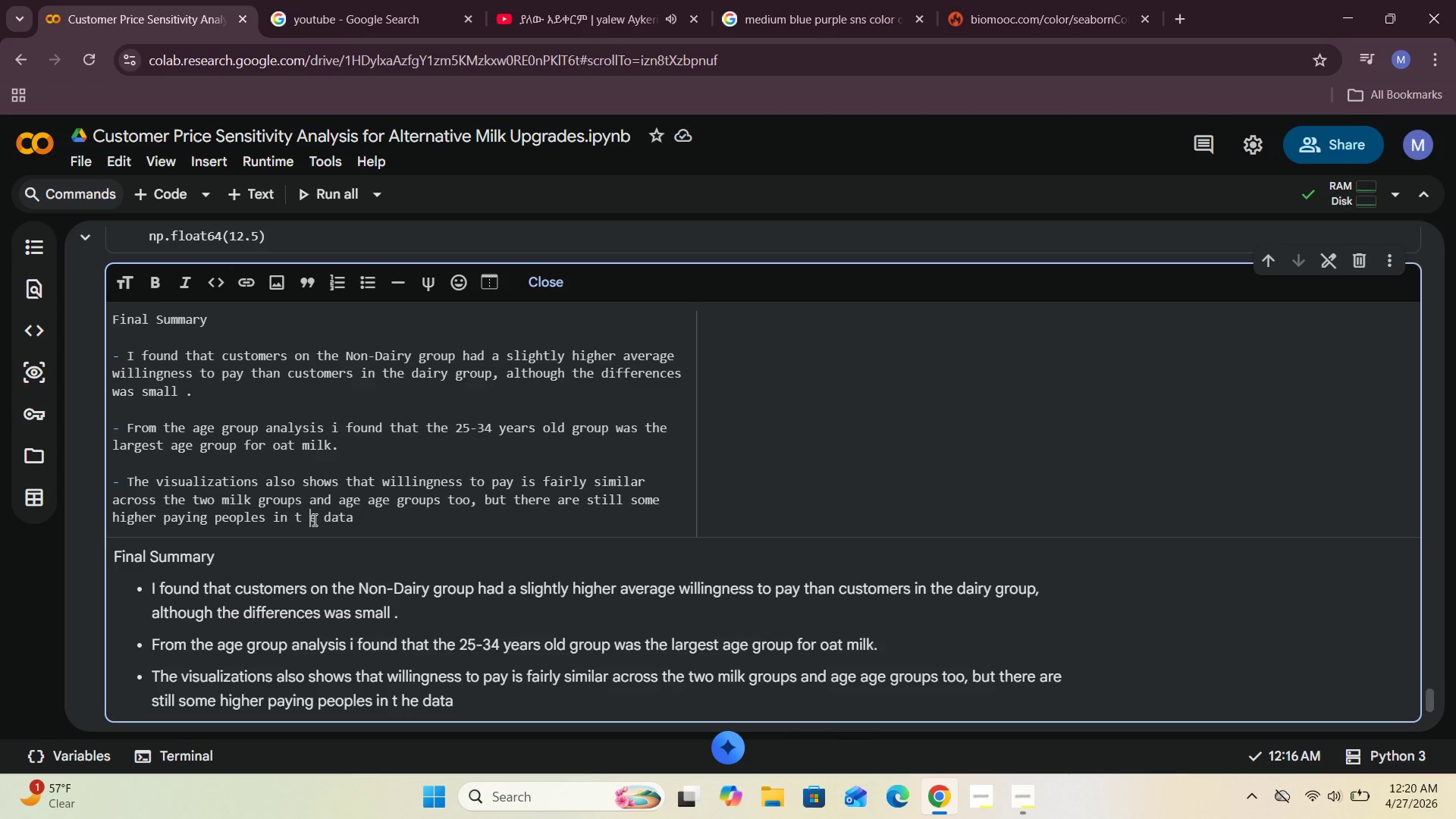 
key(Backspace)
 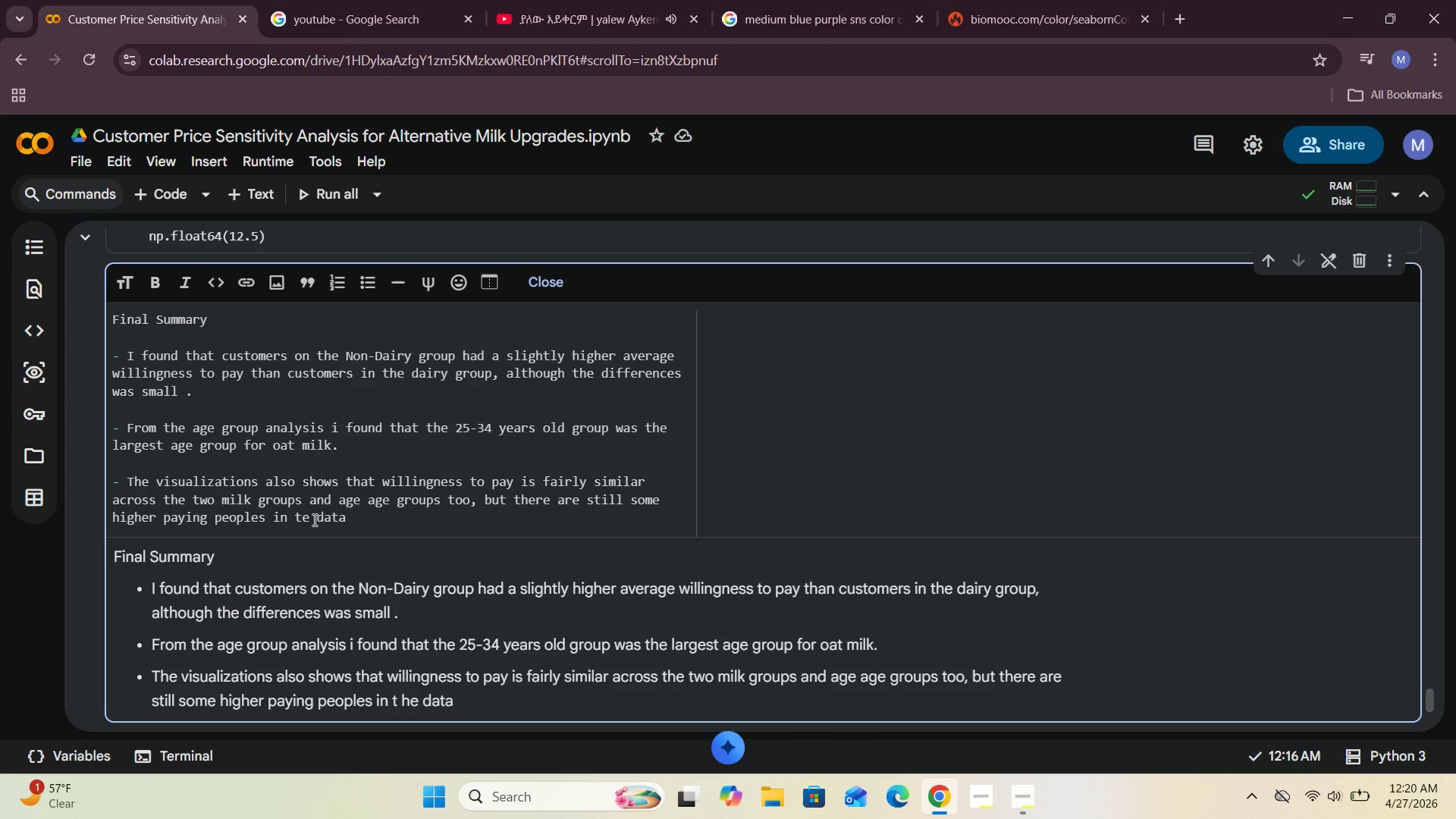 
key(H)
 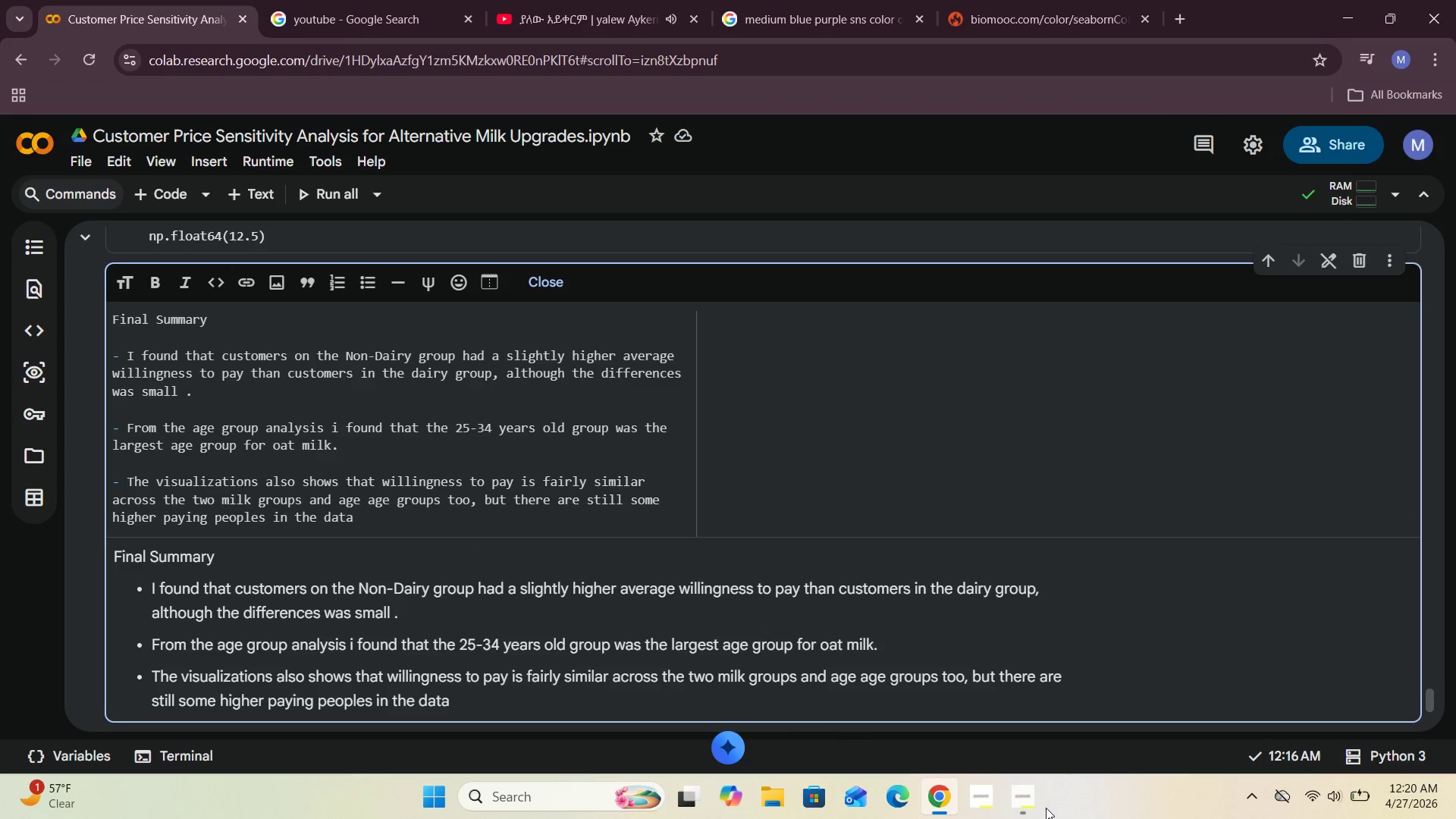 
wait(6.27)
 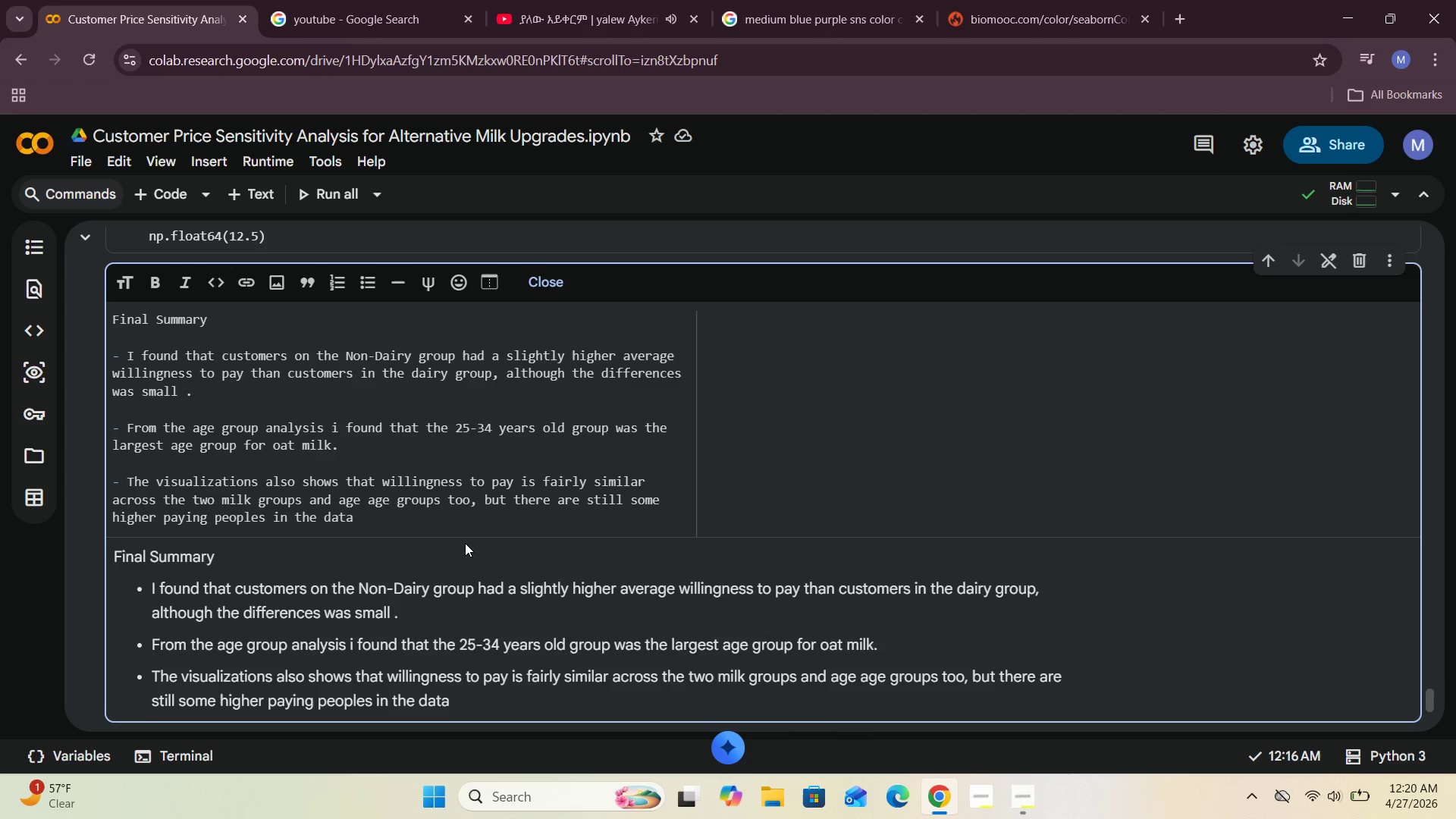 
left_click([1020, 799])